 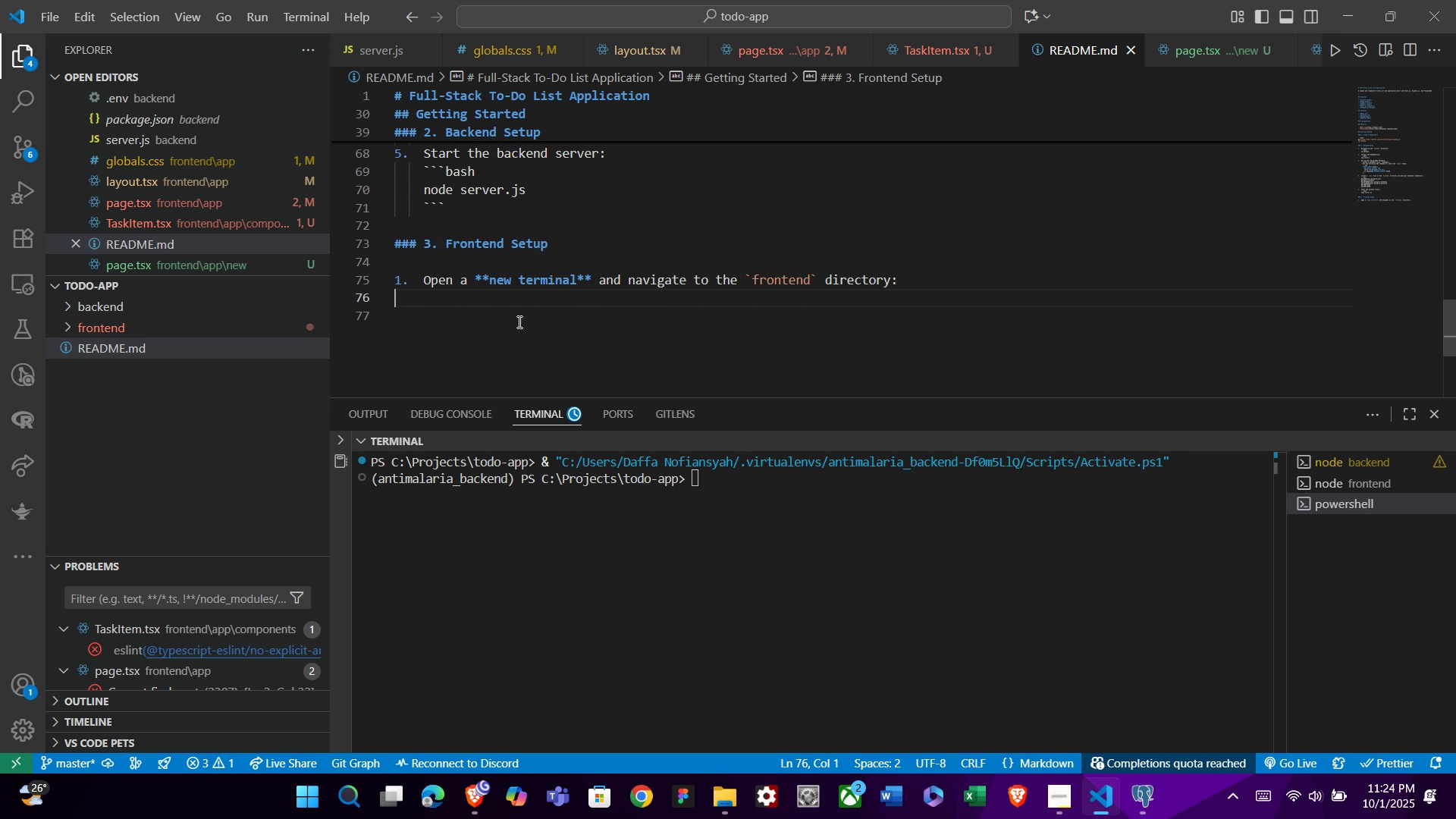 
key(Tab)
type(```)
key(Backspace)
key(Backspace)
key(Backspace)
key(Tab)
type(```bash)
 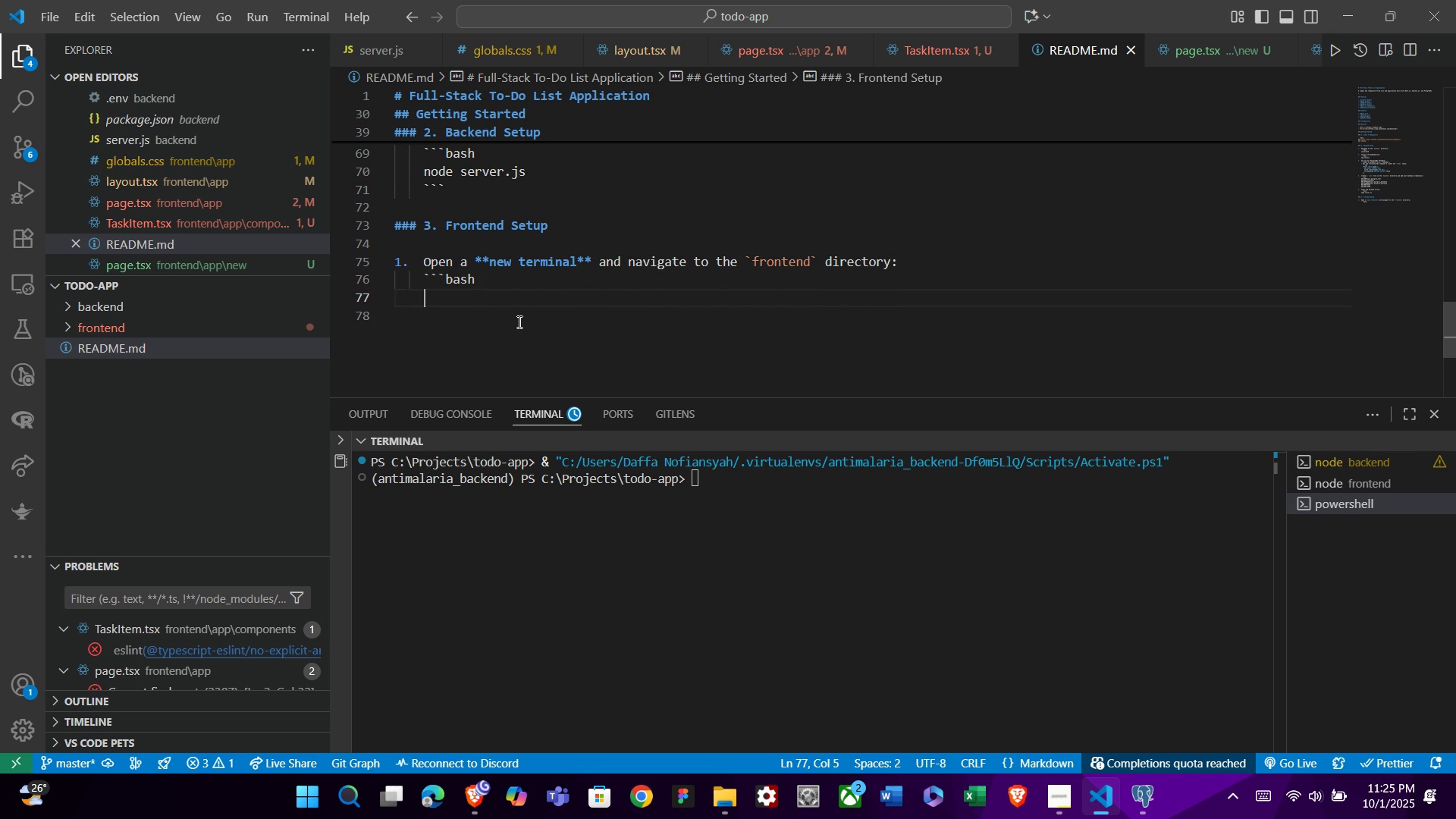 
key(Enter)
 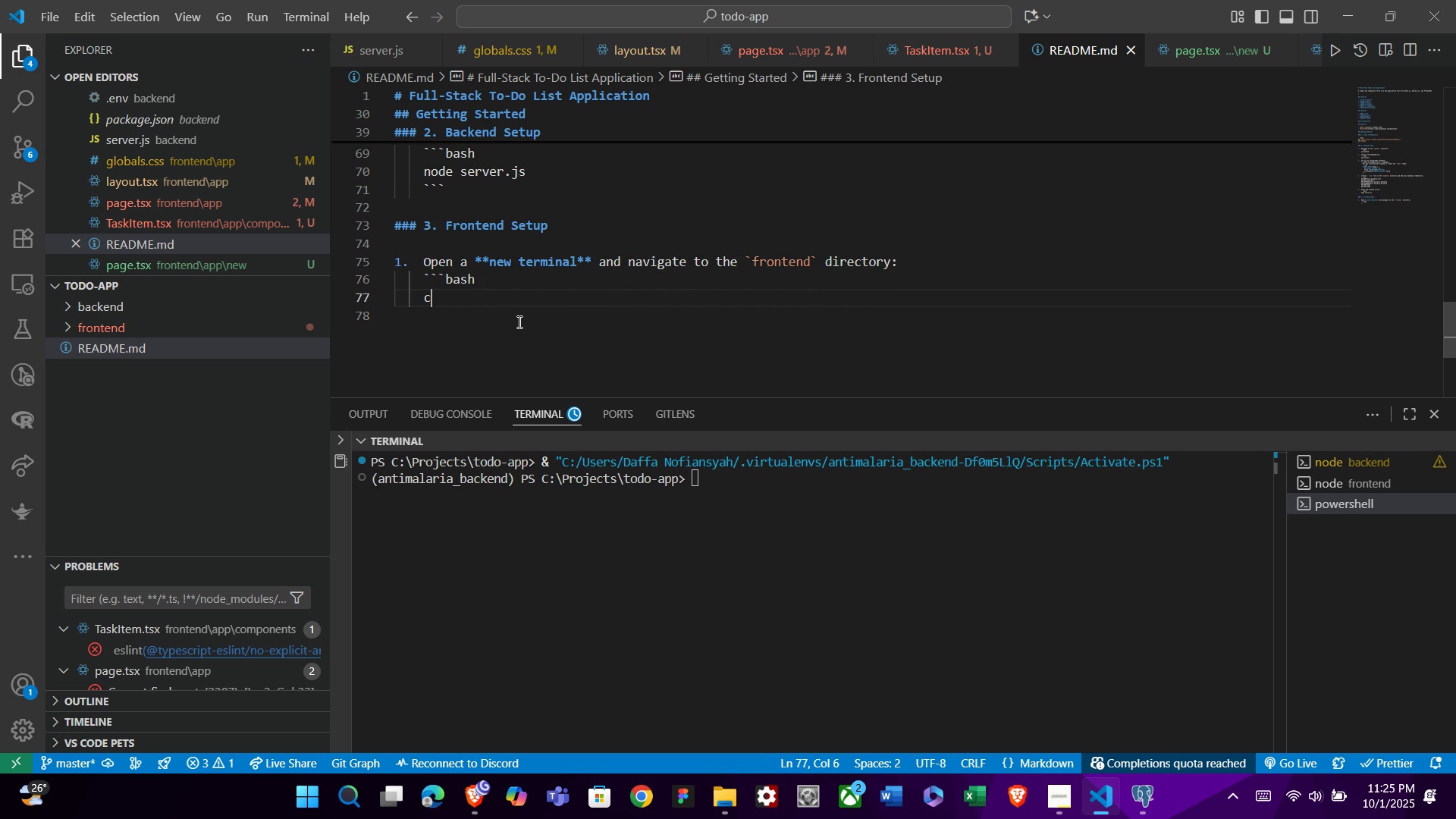 
type(cd frotn)
key(Backspace)
key(Backspace)
type(ntend)
 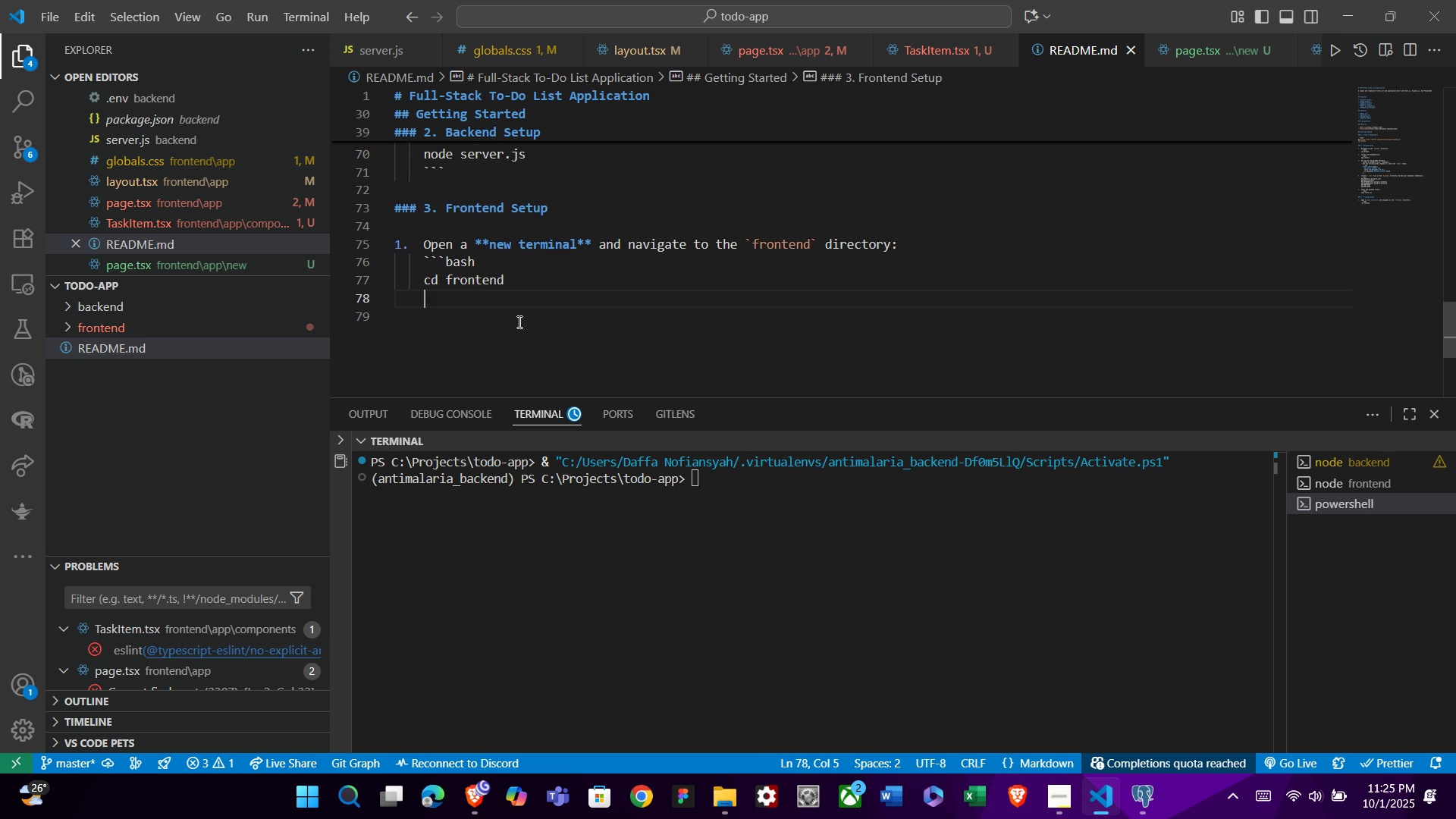 
key(Enter)
 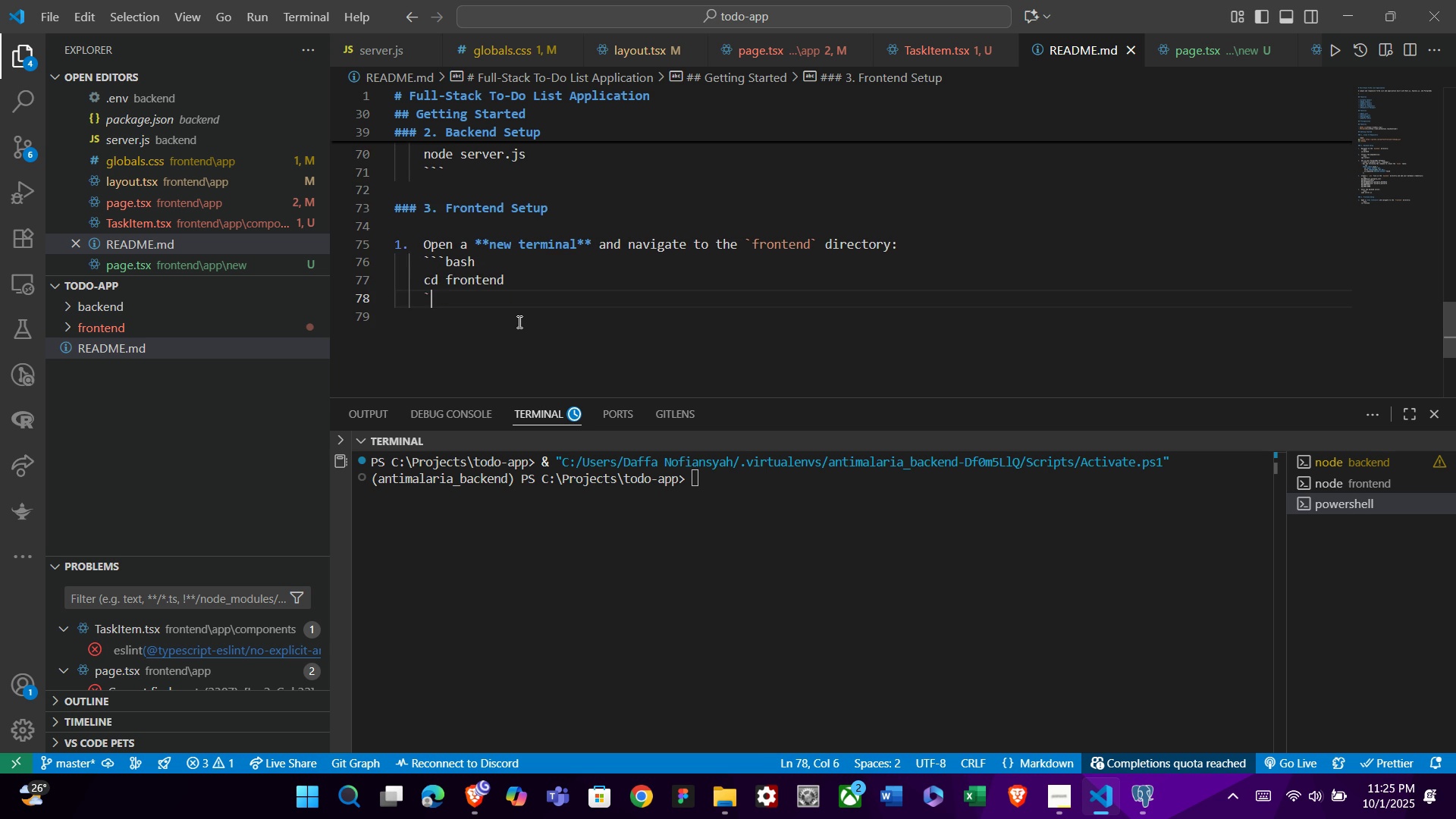 
key(Backquote)
 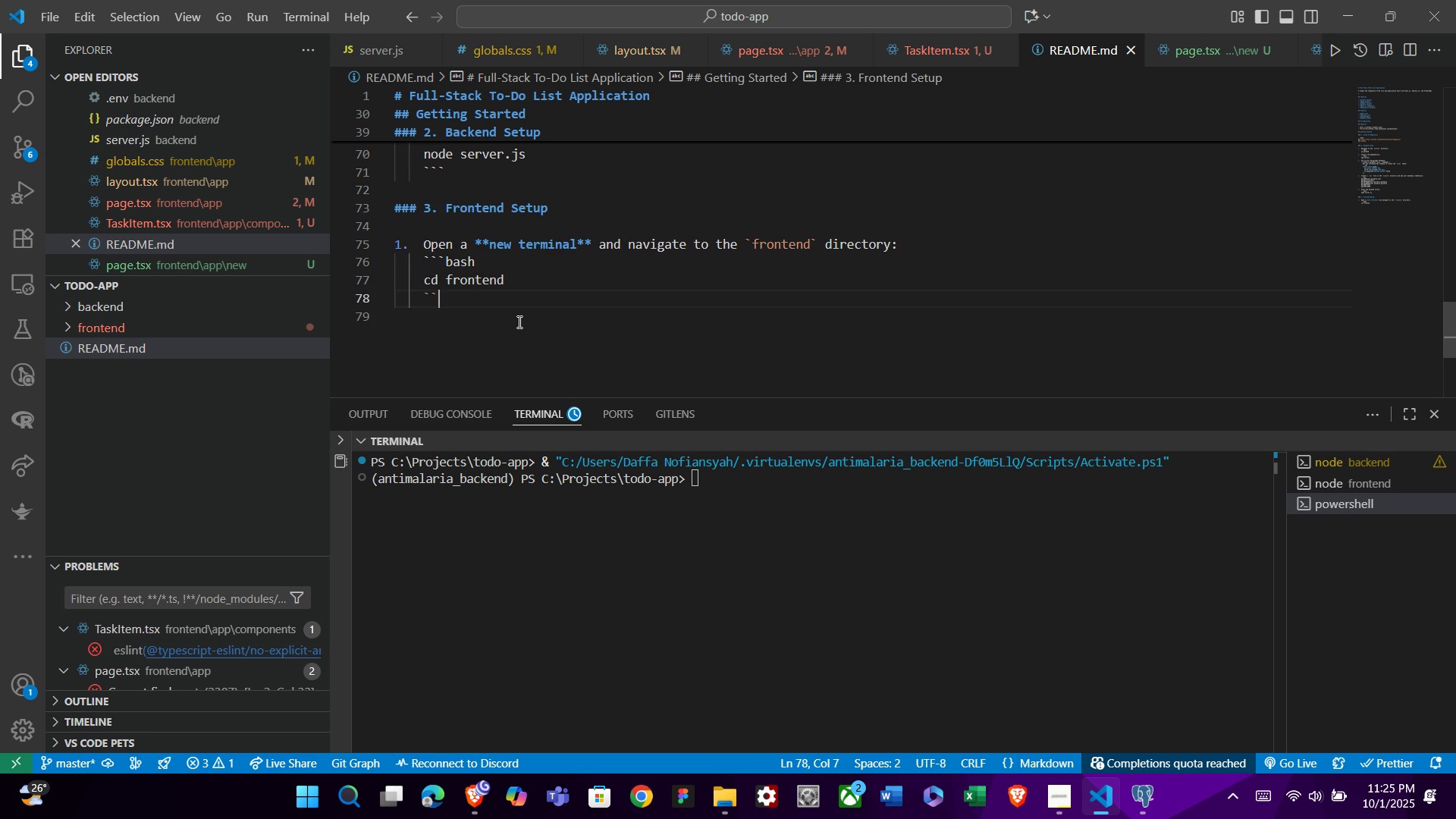 
key(Backquote)
 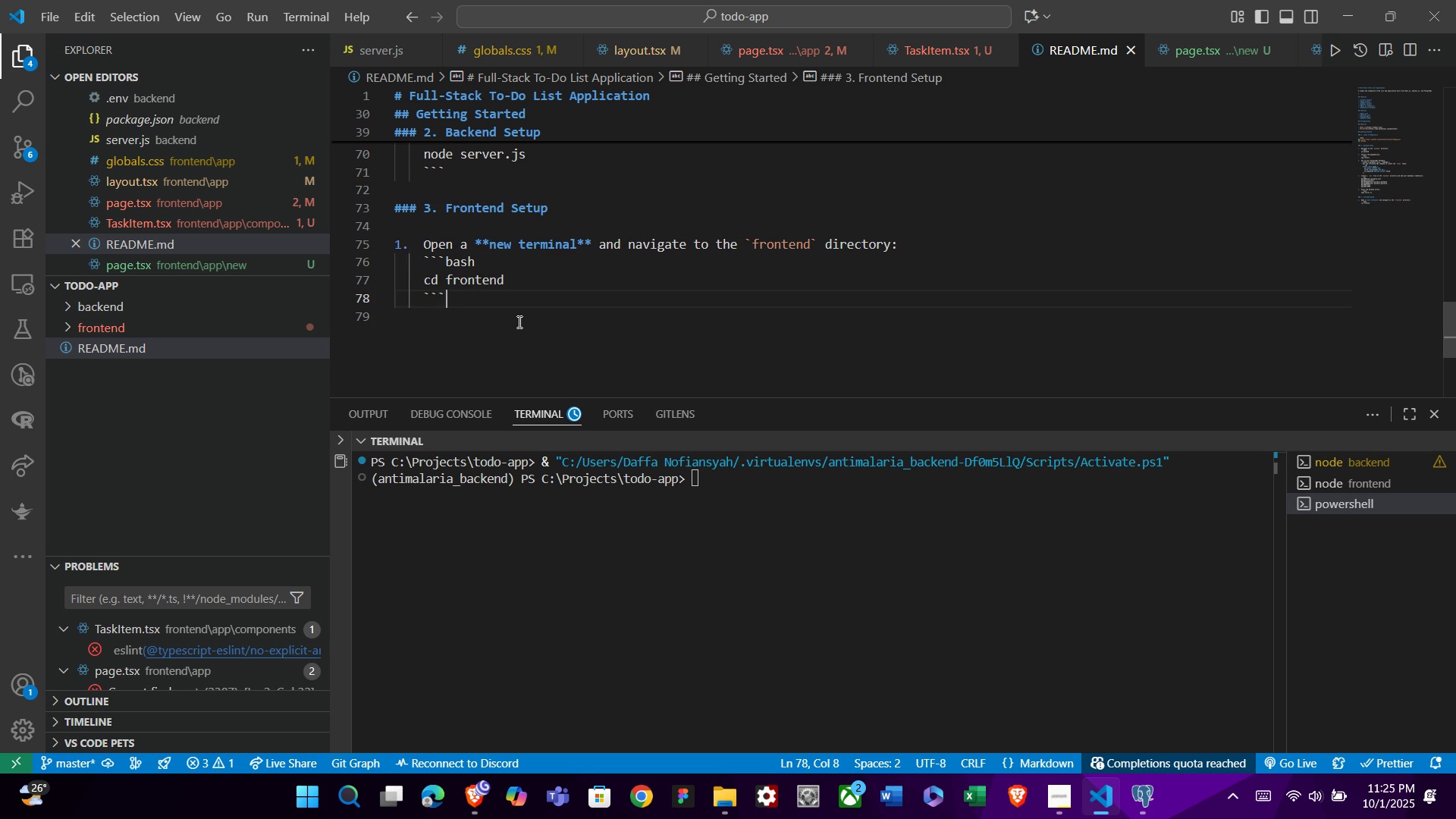 
key(Backquote)
 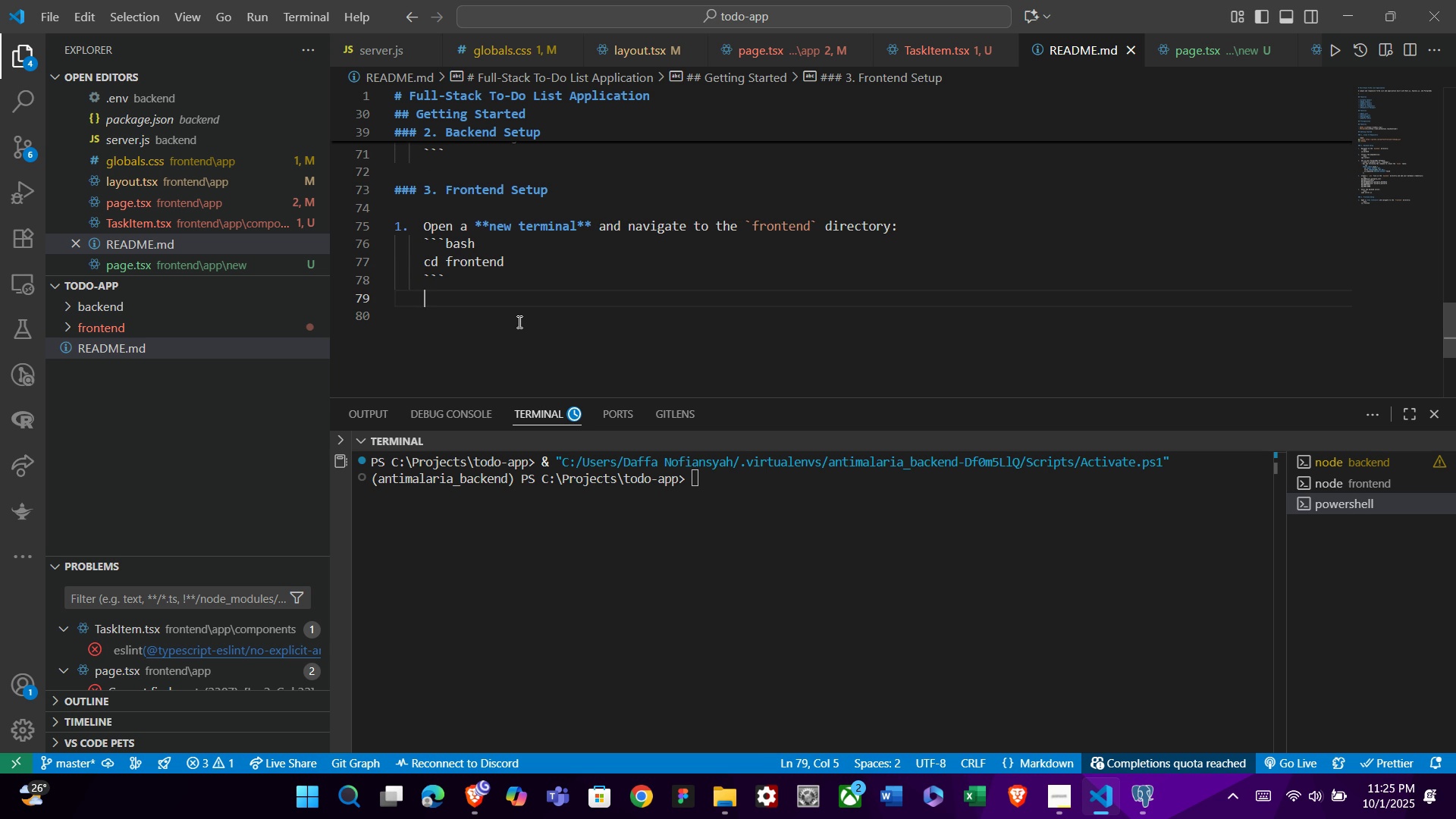 
key(Enter)
 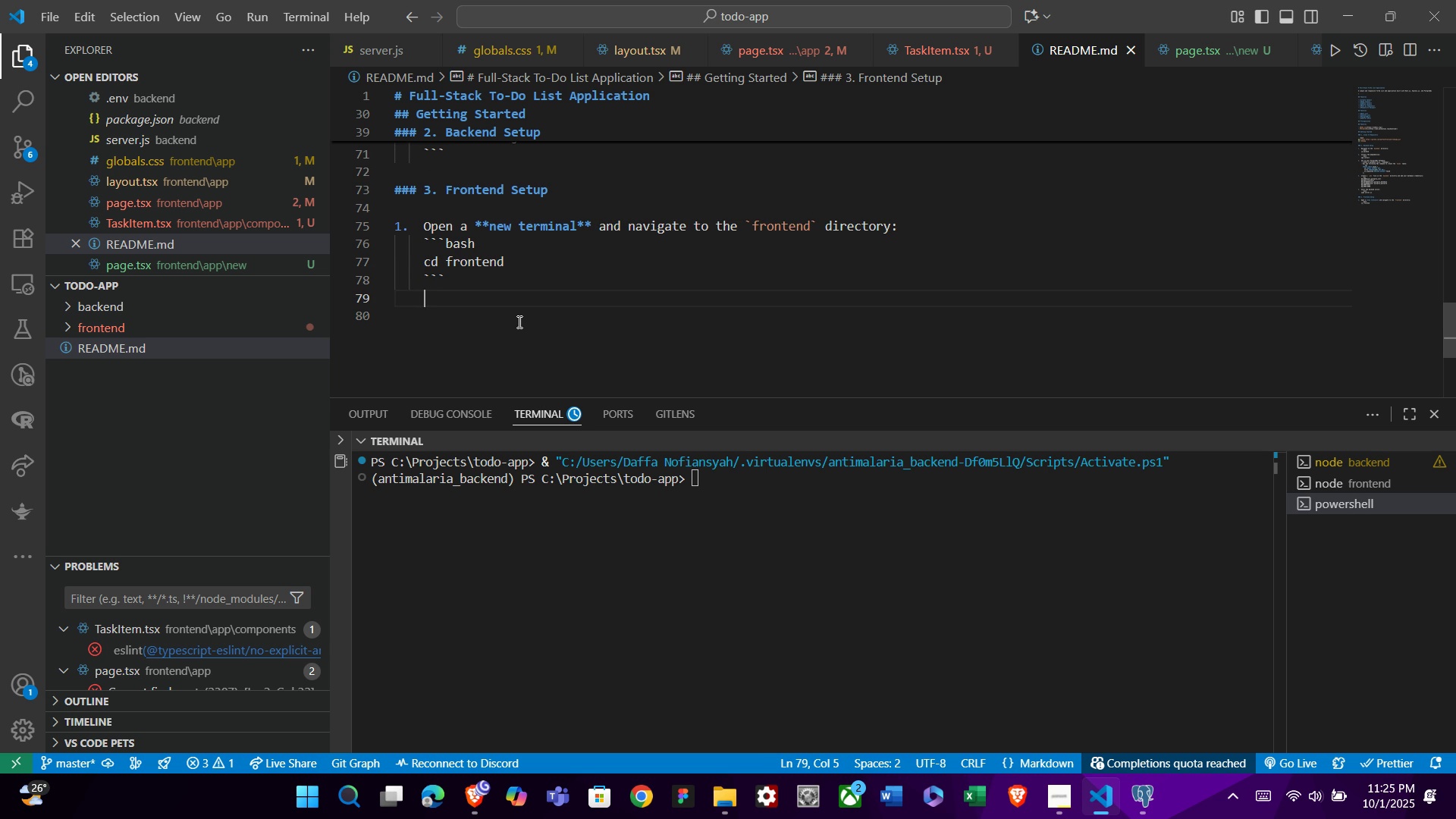 
key(Backspace)
 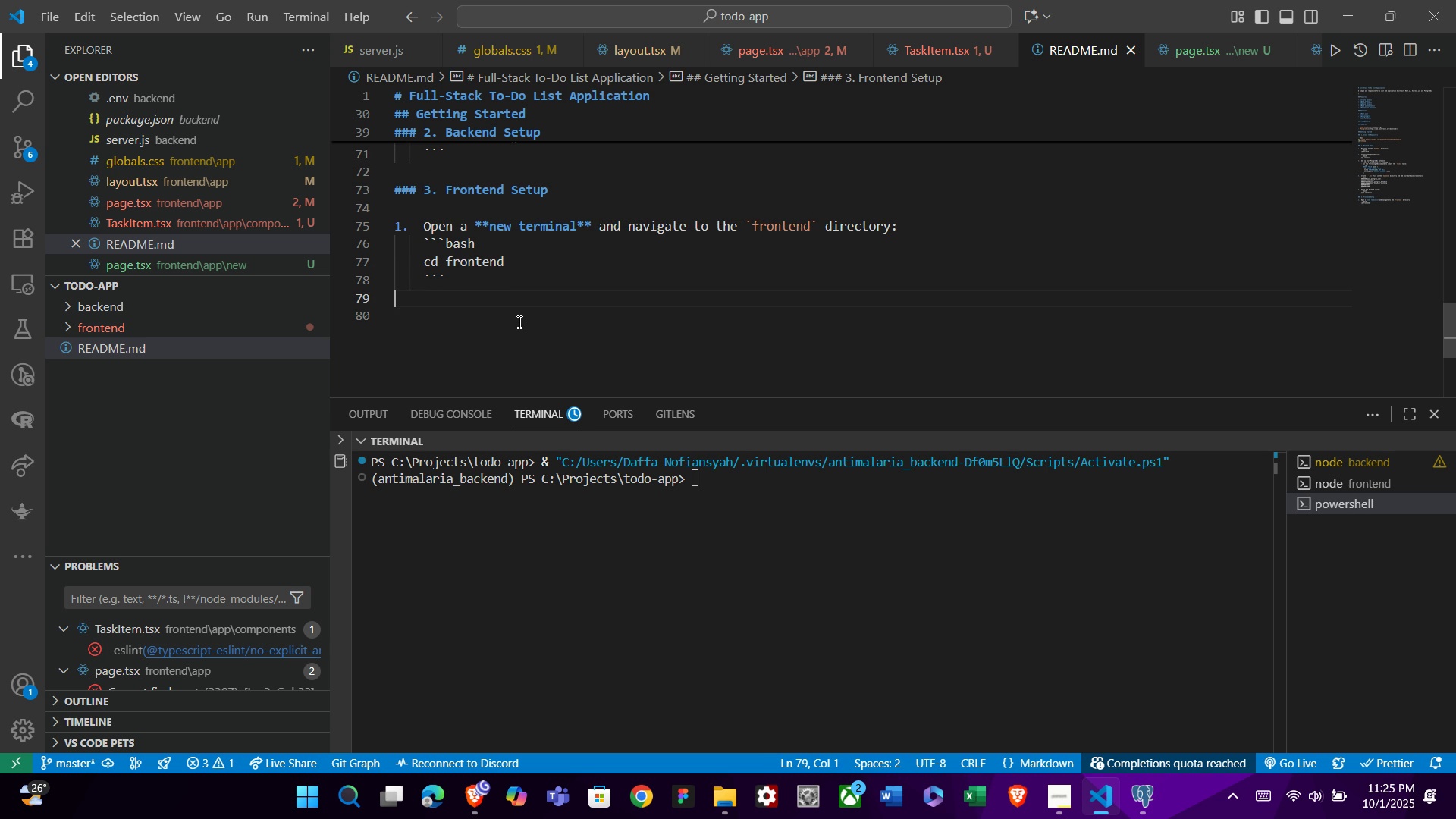 
key(Backspace)
 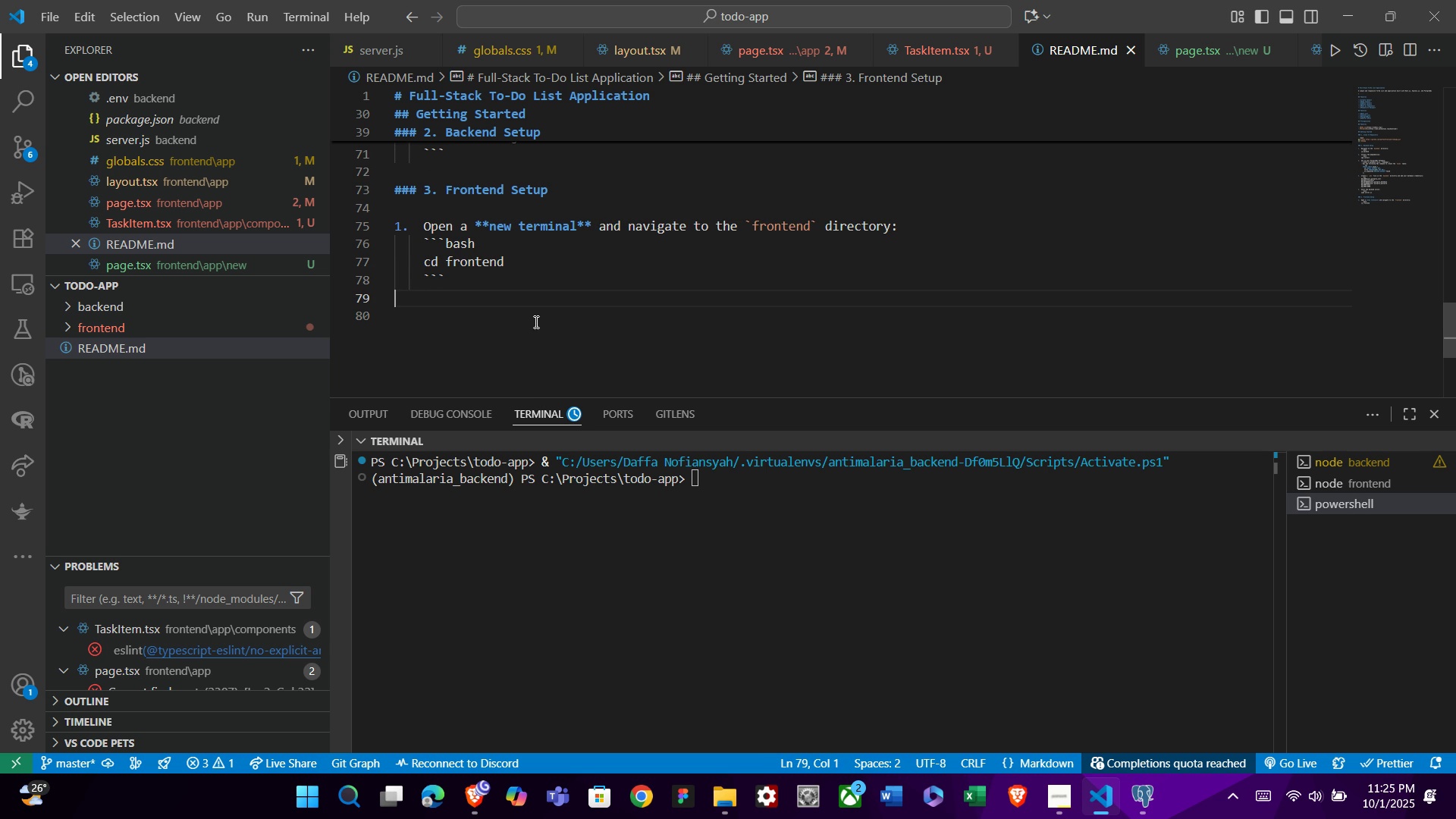 
scroll: coordinate [544, 320], scroll_direction: up, amount: 10.0